 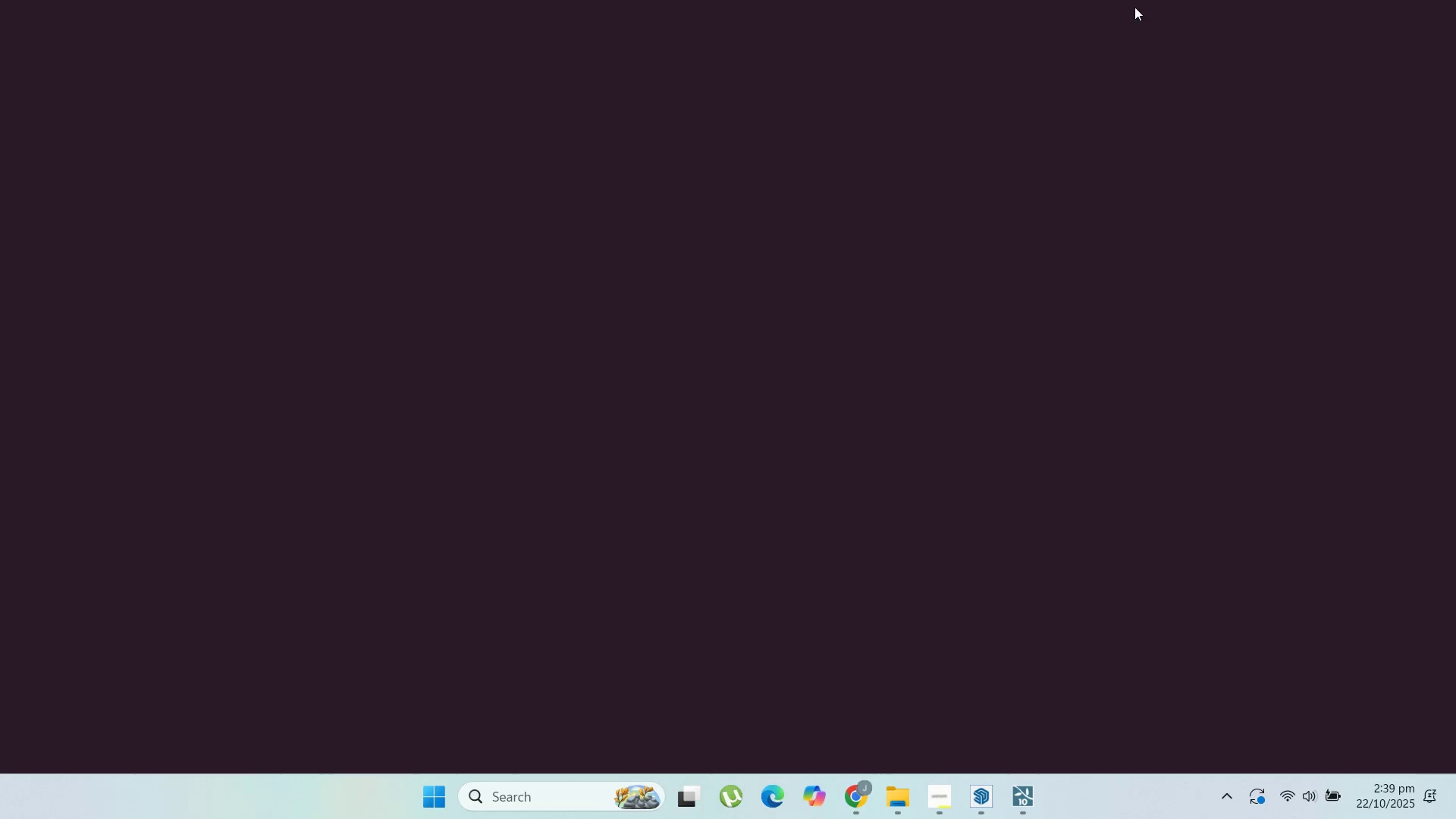 
left_click([1275, 11])
 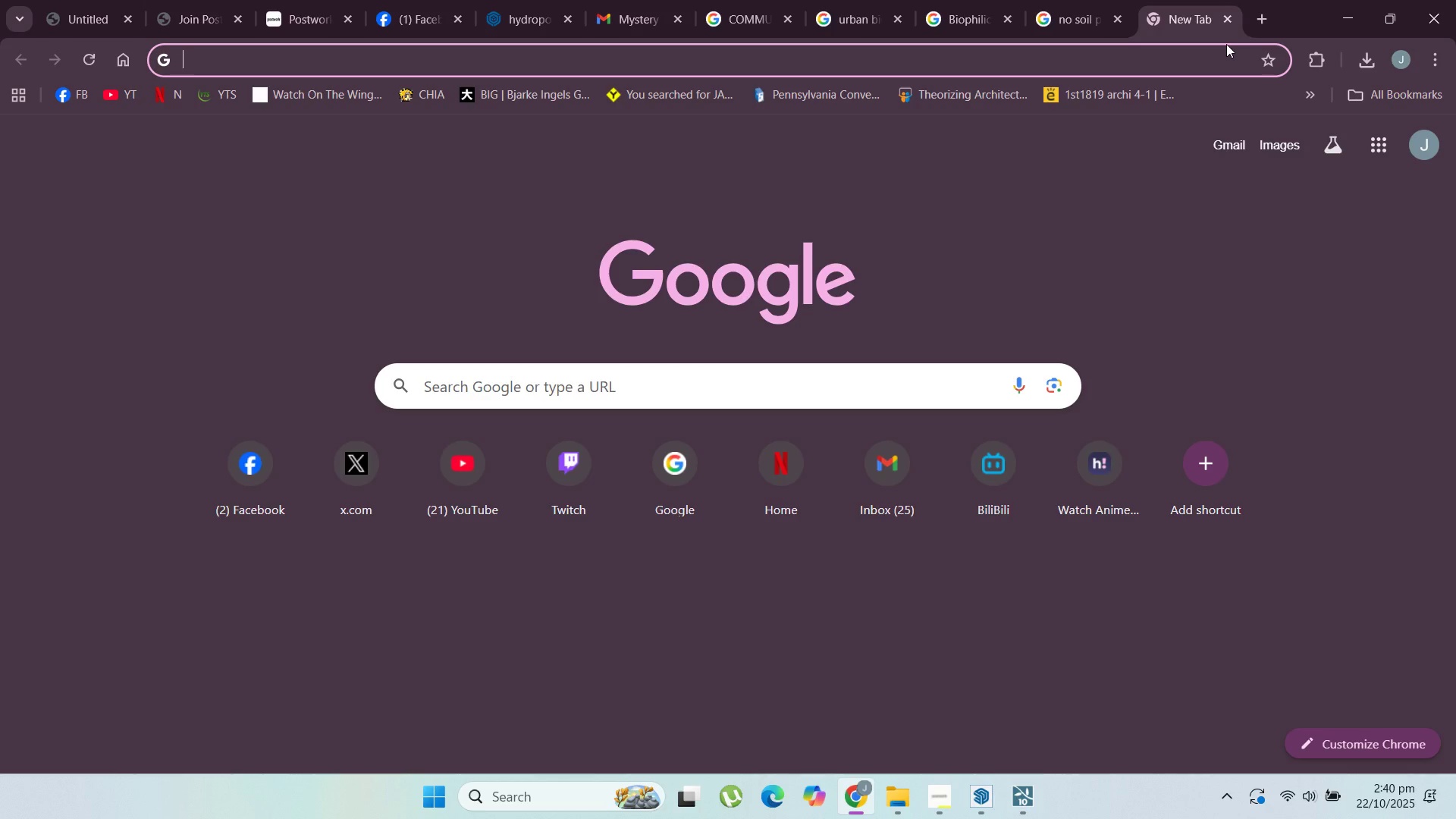 
type(philippine native pl)
 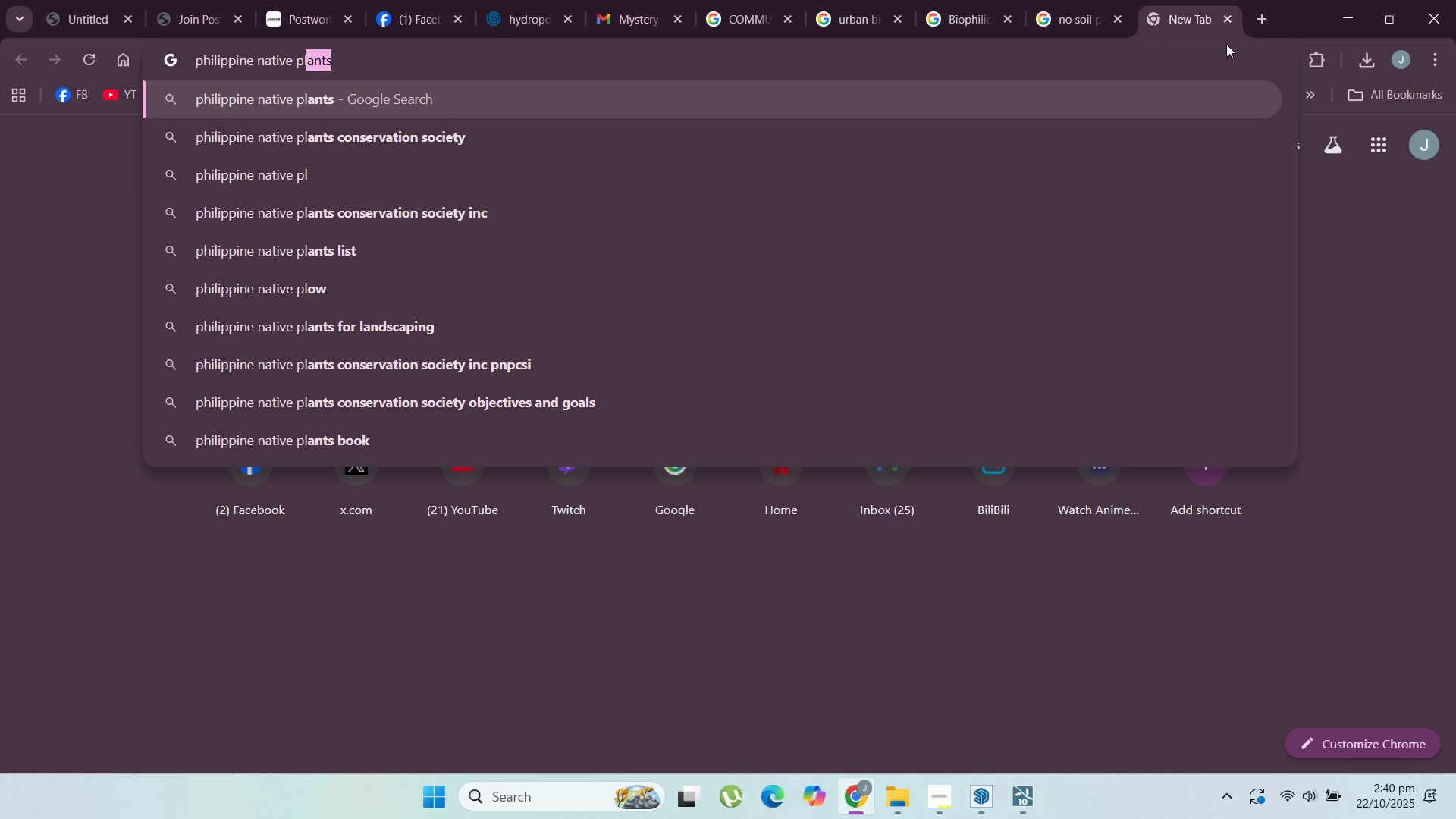 
key(ArrowUp)
 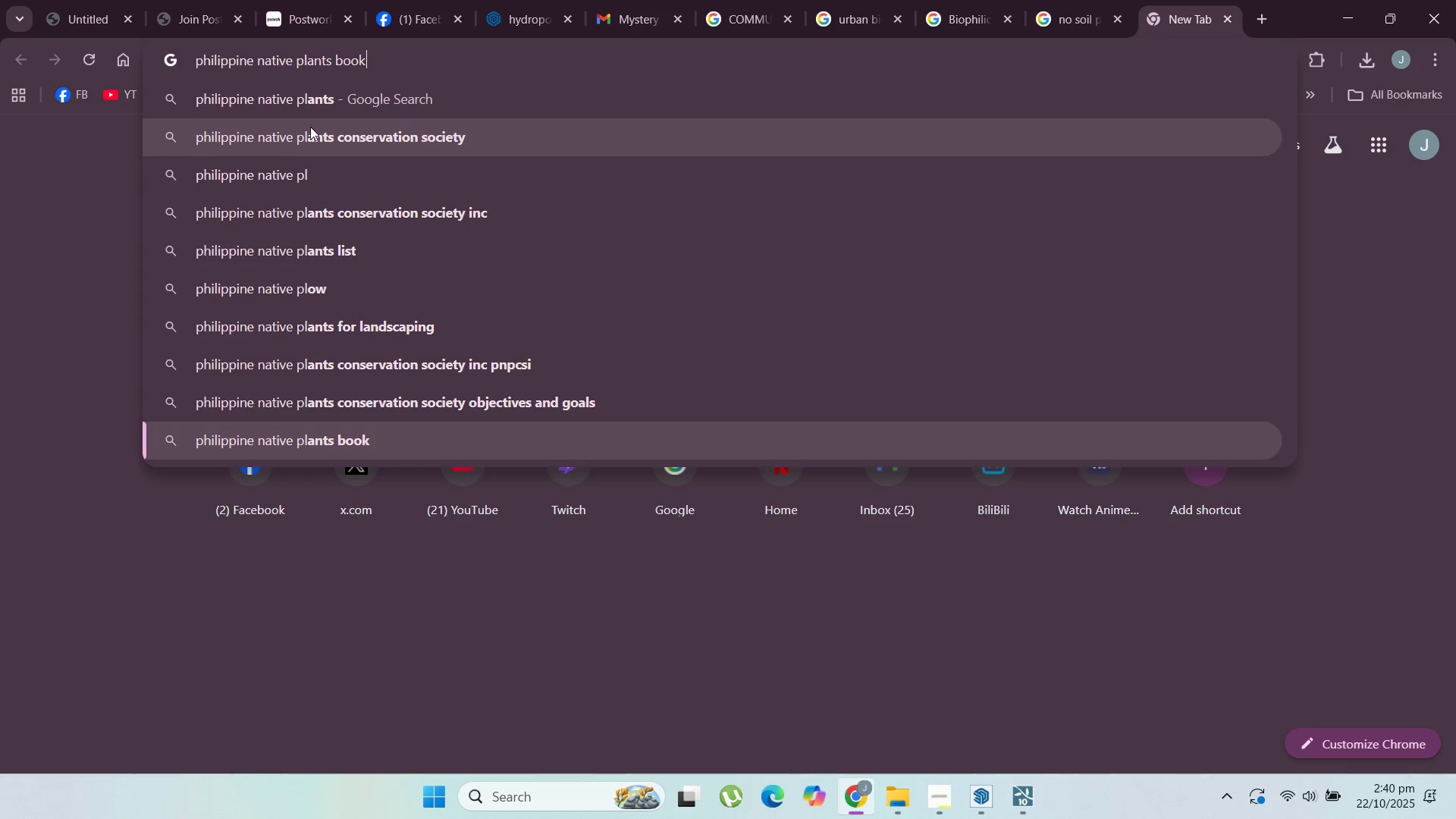 
left_click([325, 109])
 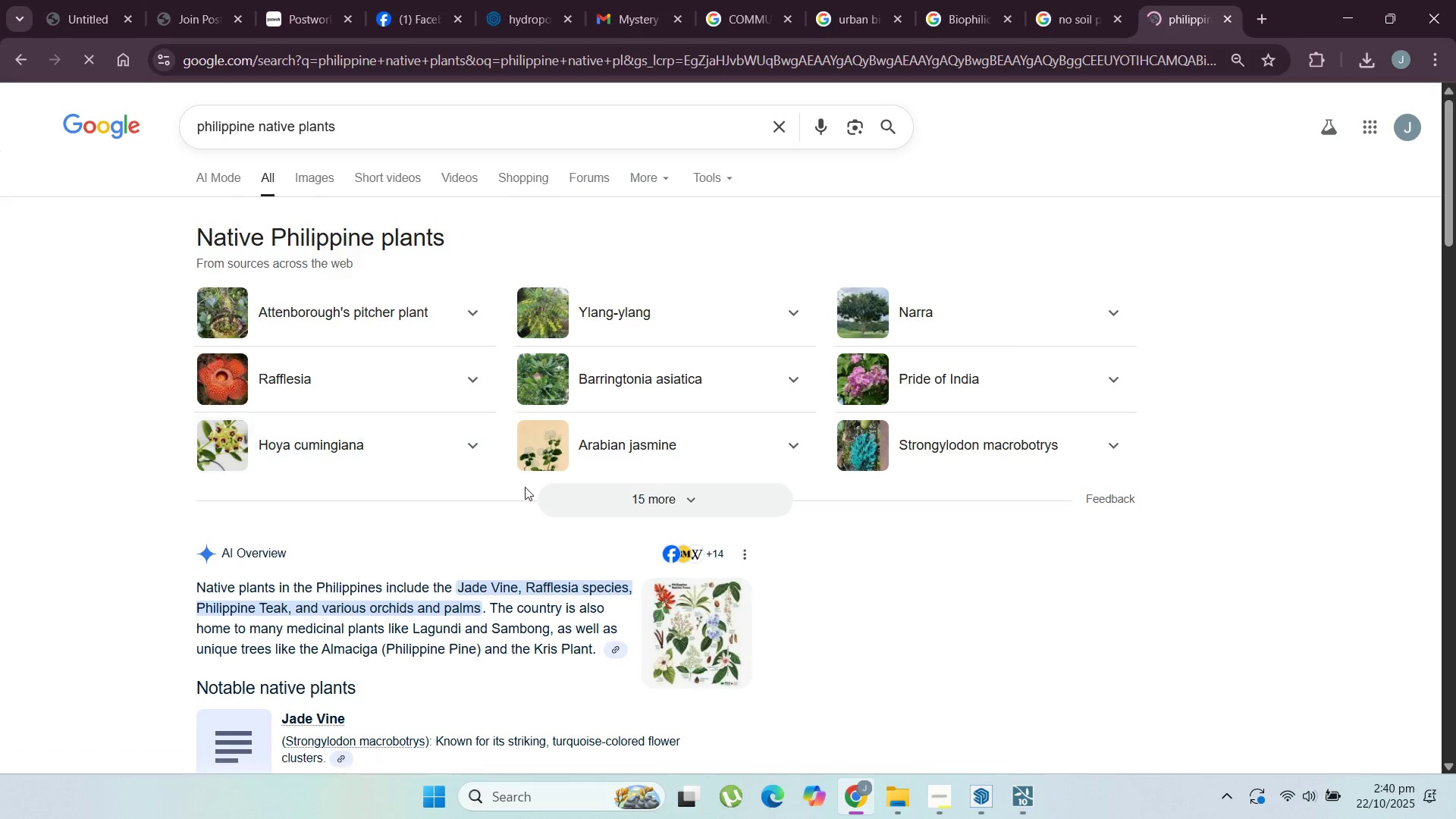 
left_click([567, 505])
 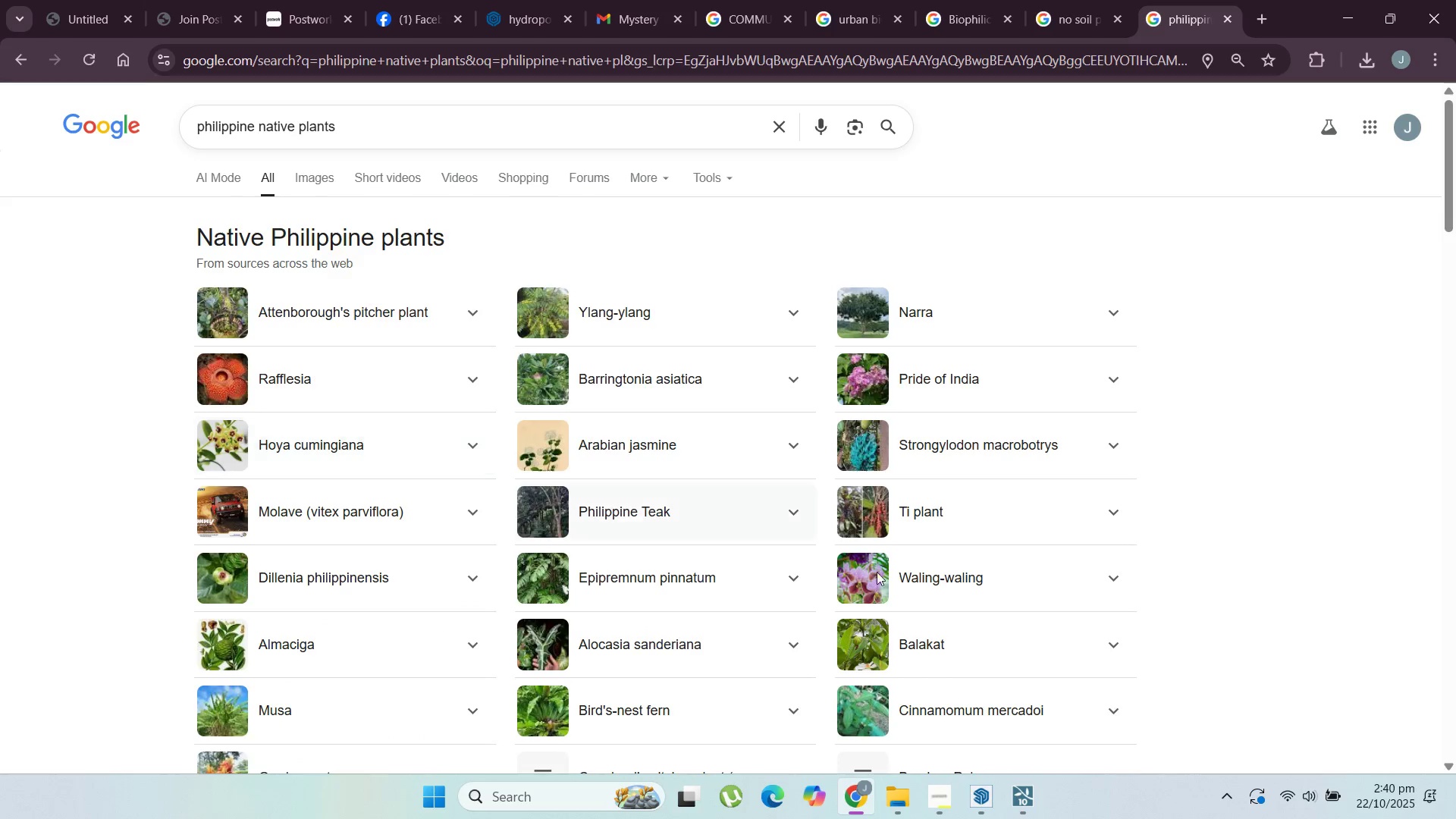 
left_click([1032, 805])
 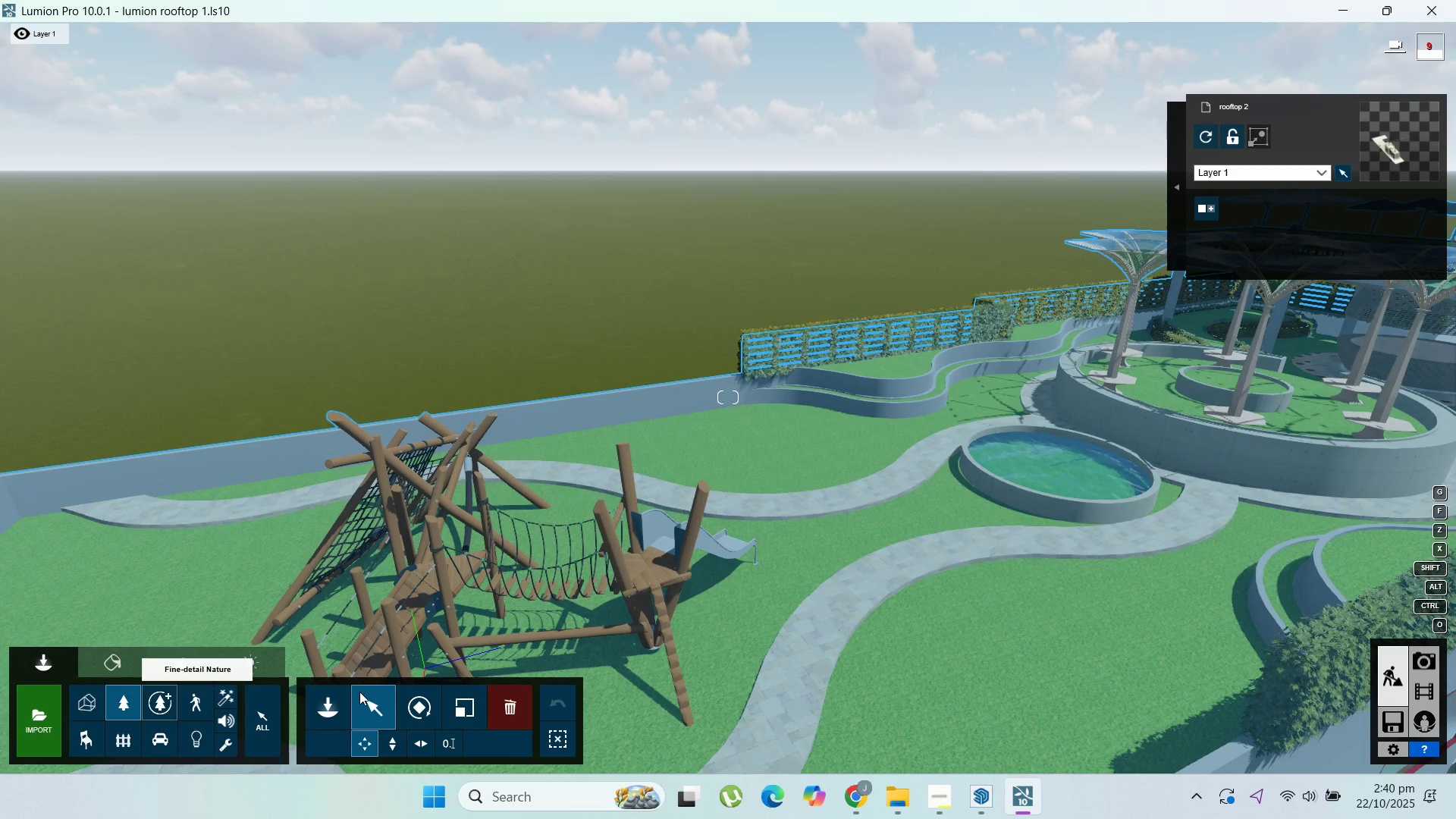 
left_click([340, 698])
 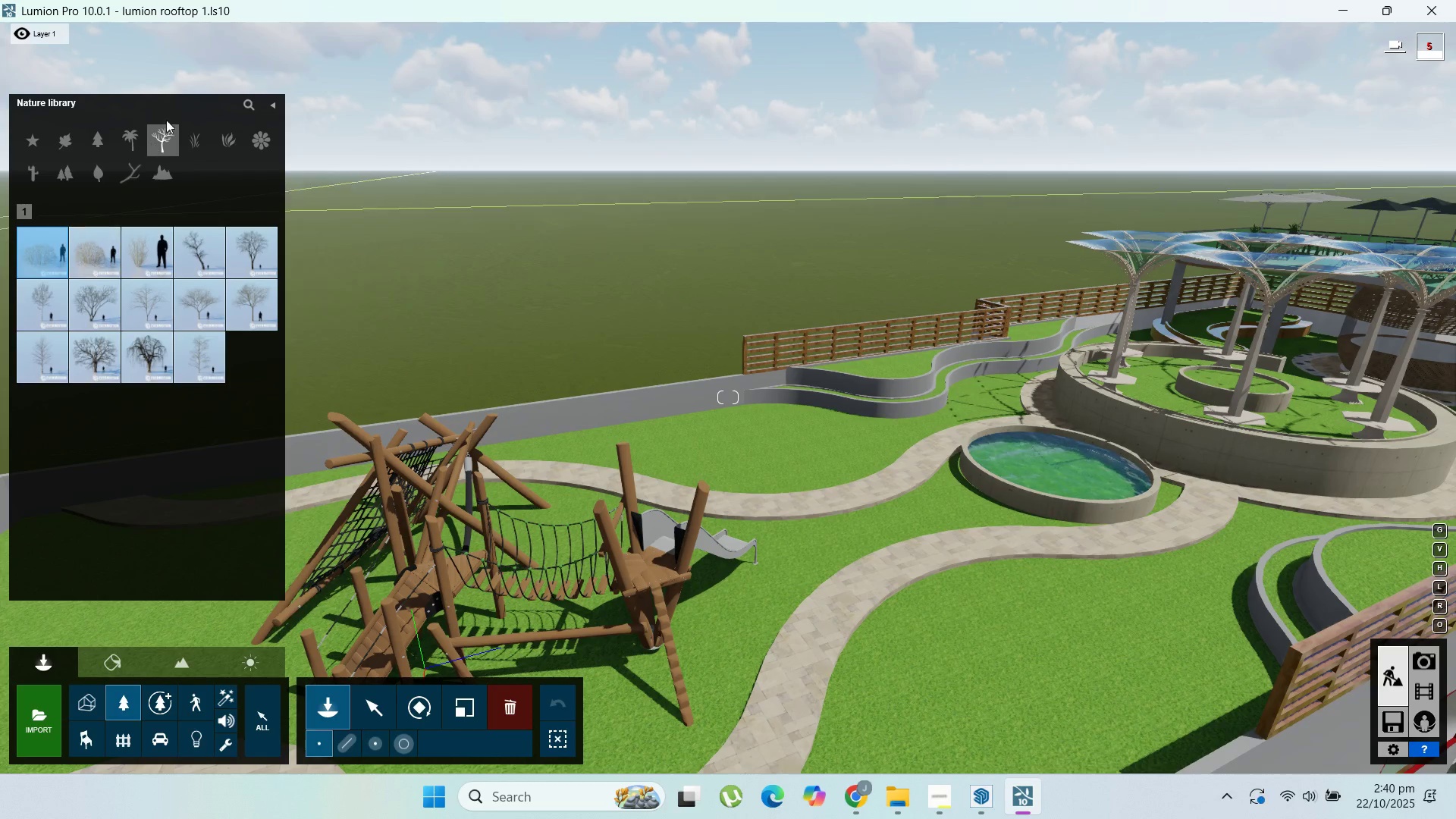 
left_click([249, 104])
 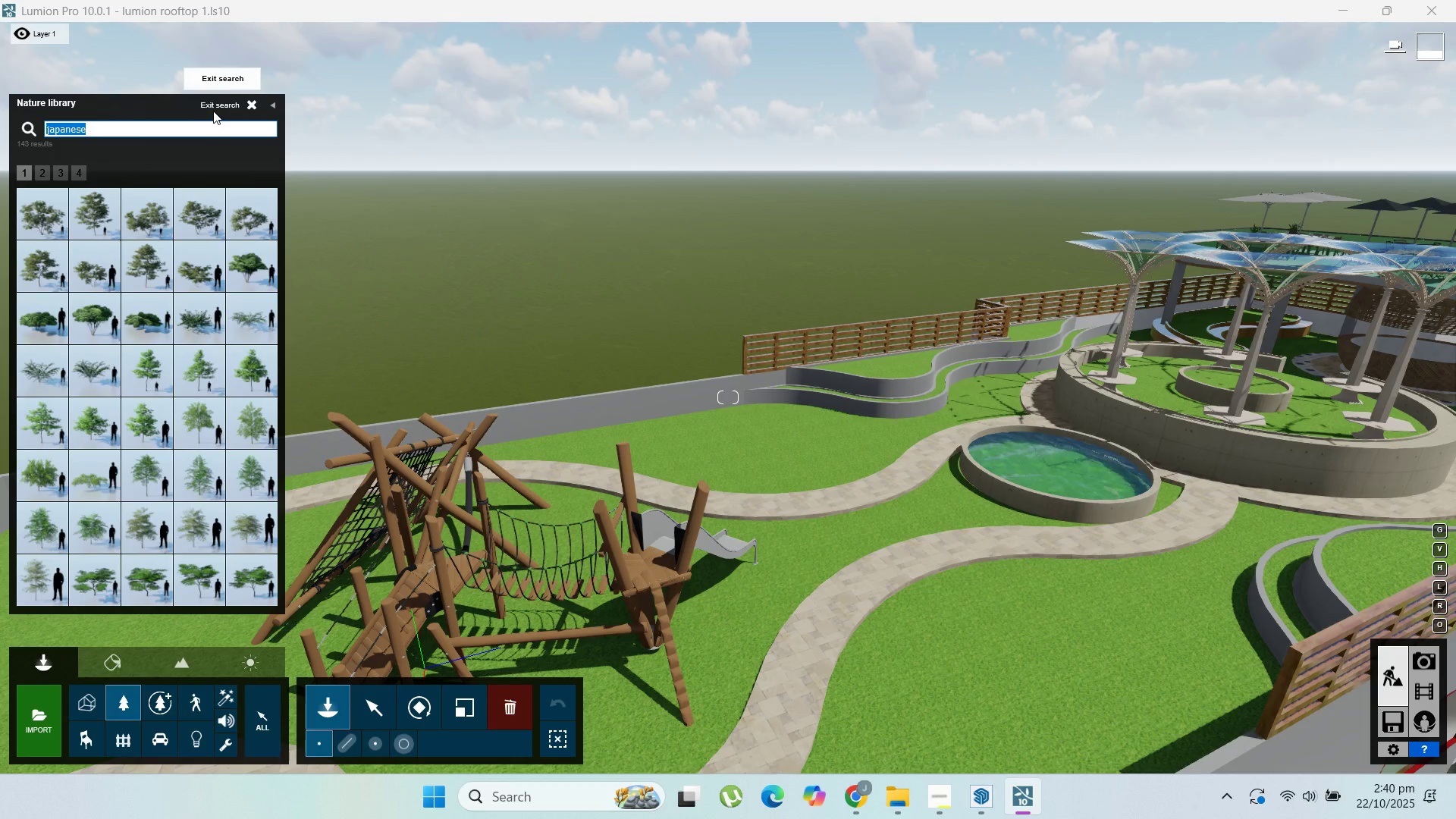 
type( narra)
 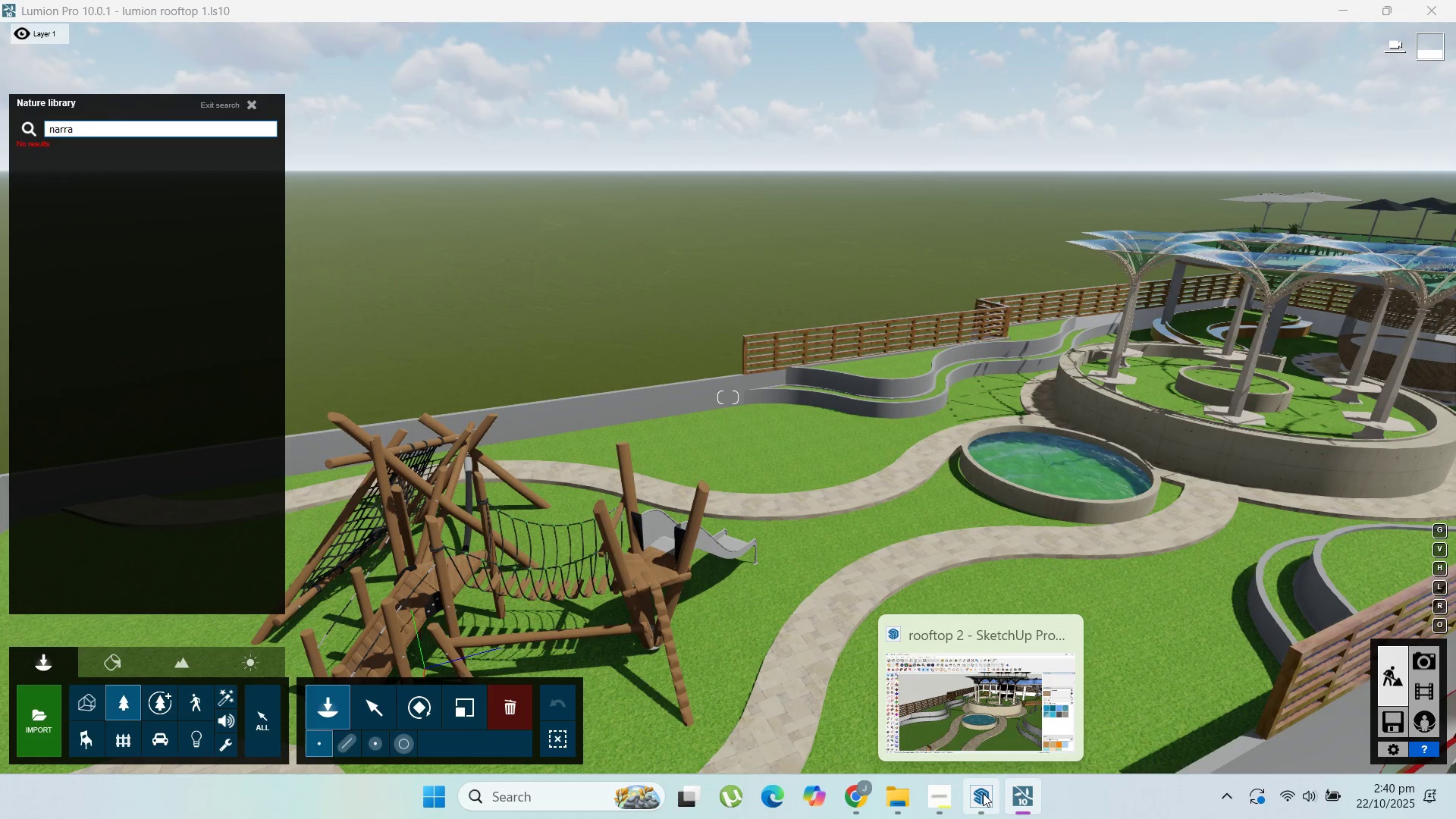 
left_click([937, 804])